 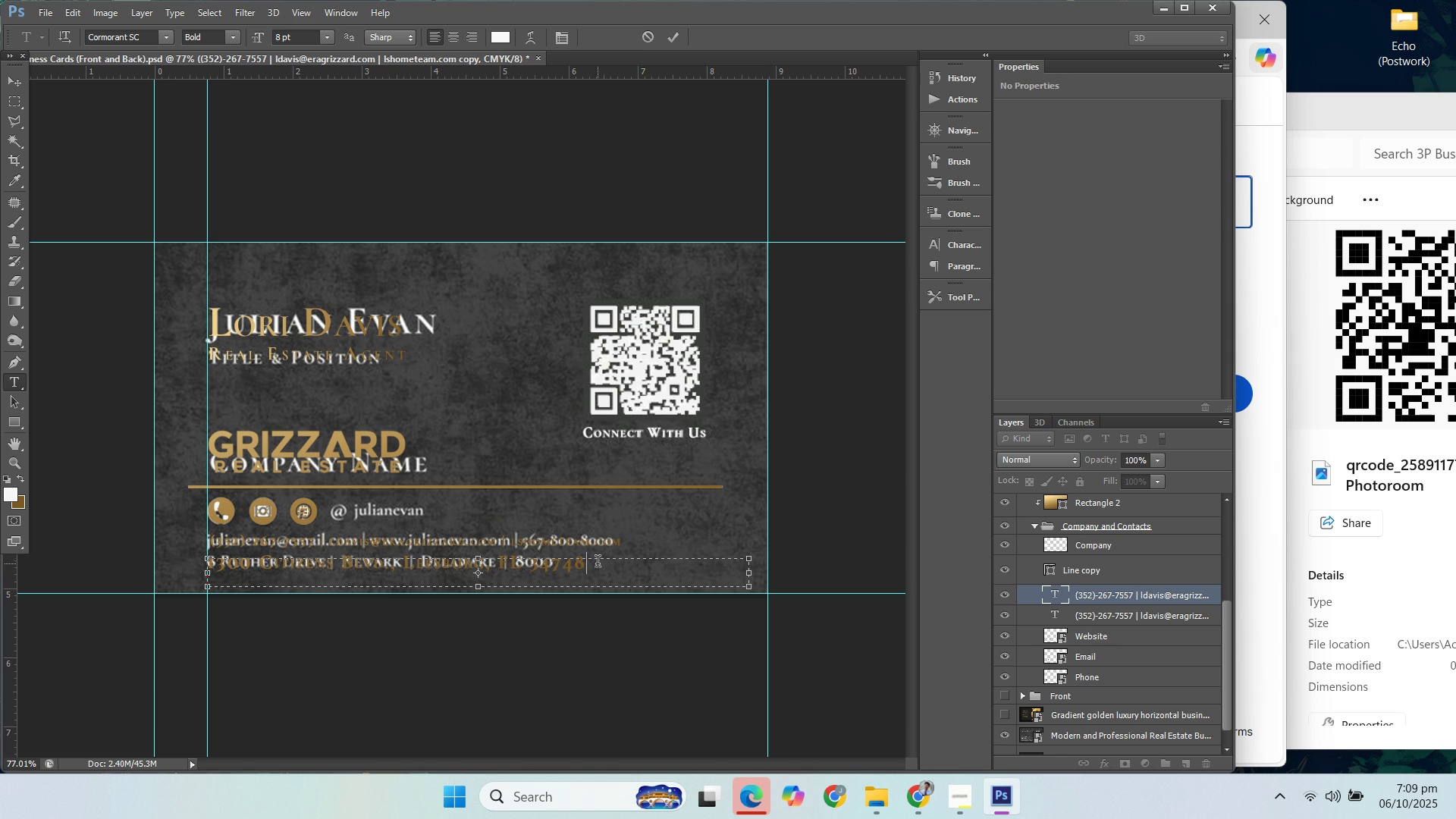 
left_click([6, 77])
 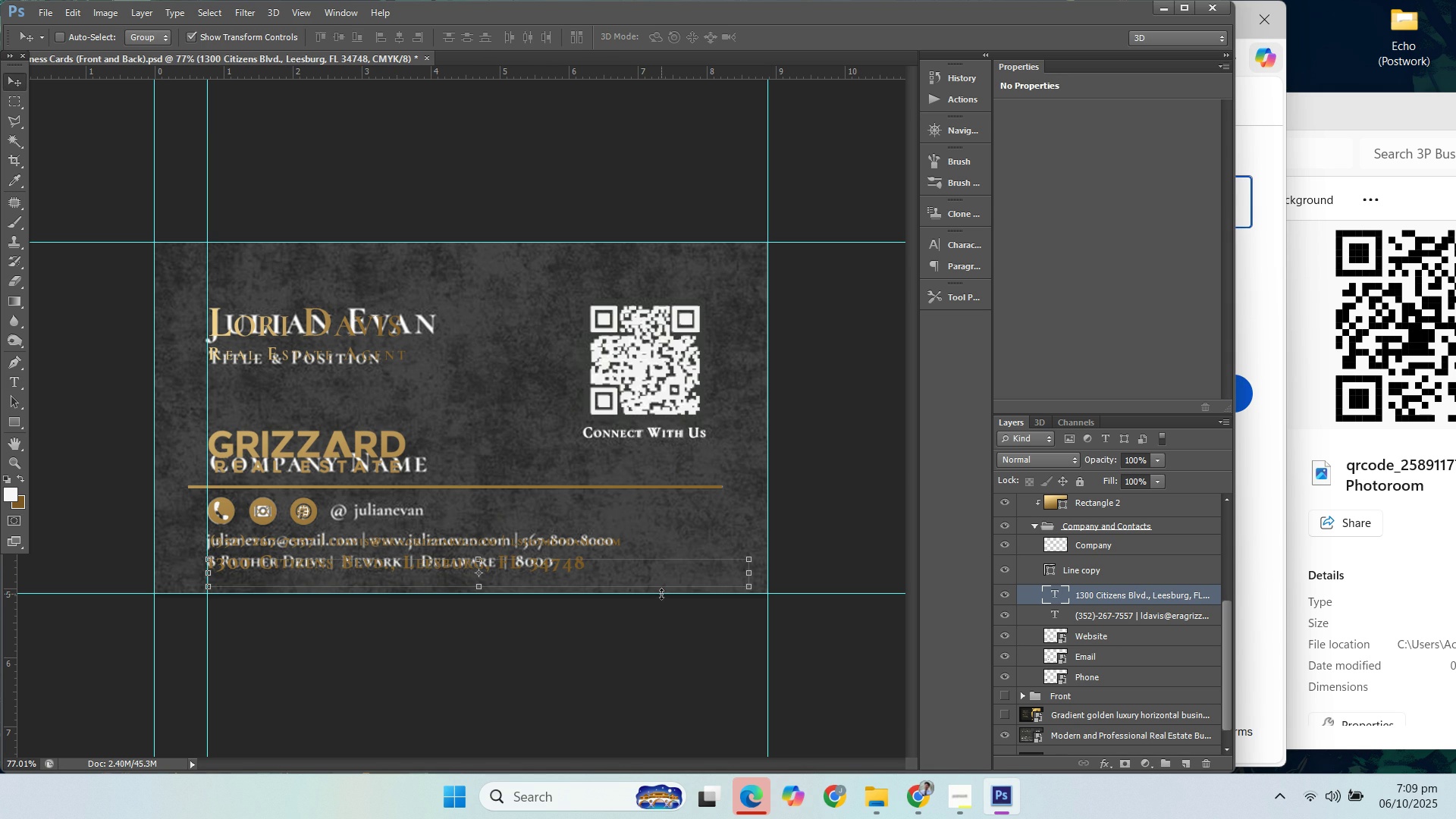 
key(ArrowUp)
 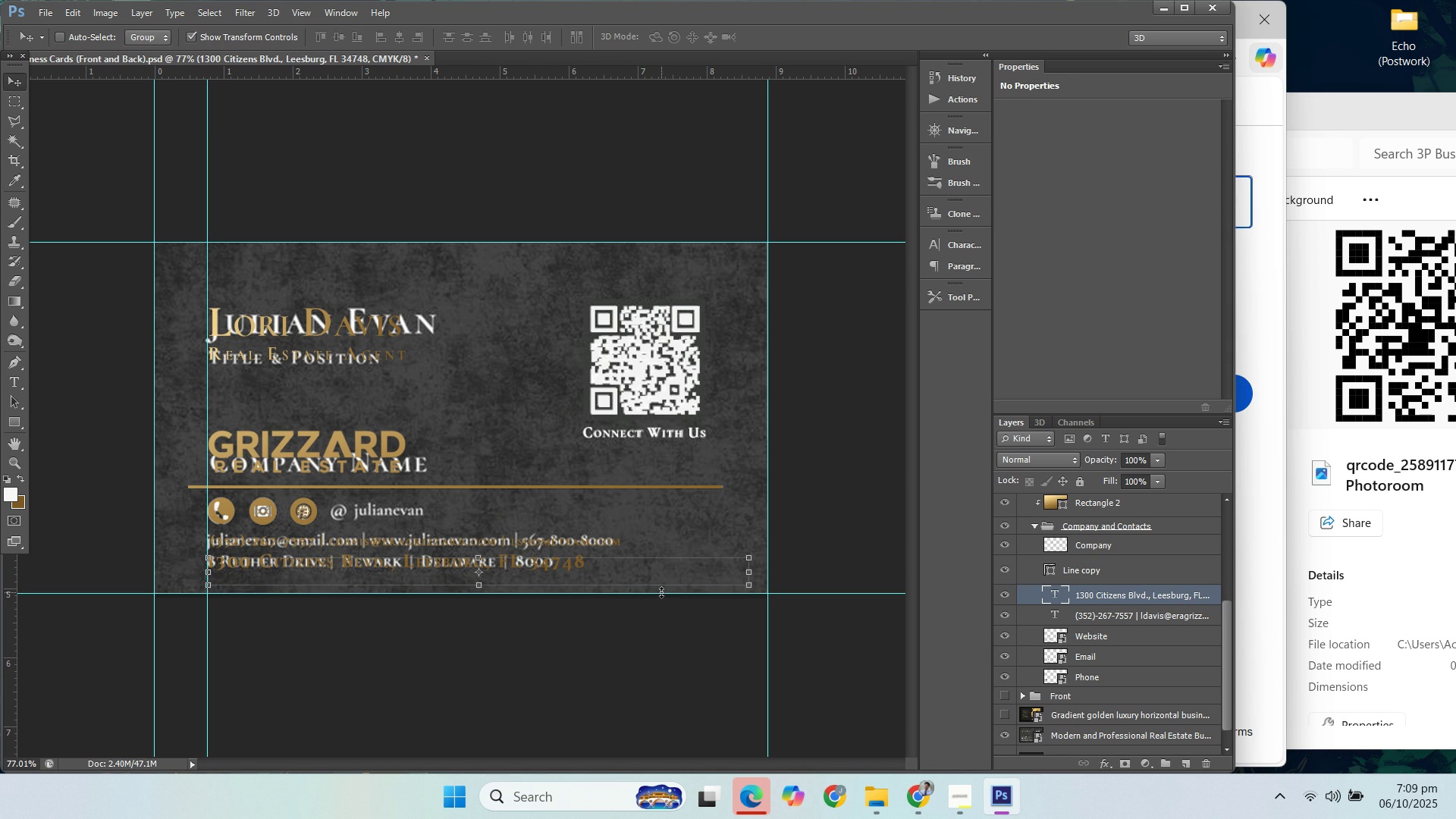 
key(ArrowUp)
 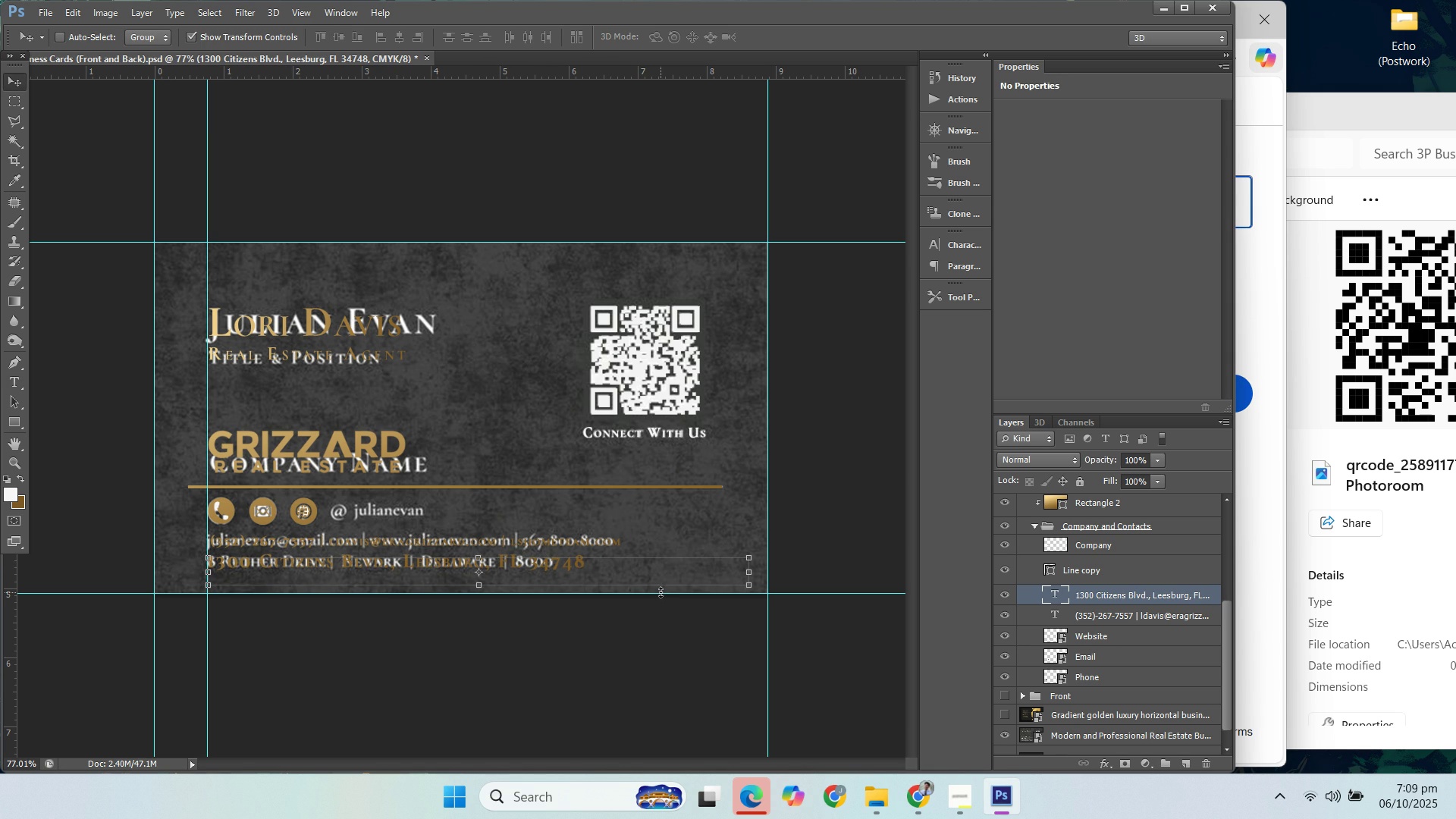 
key(ArrowDown)
 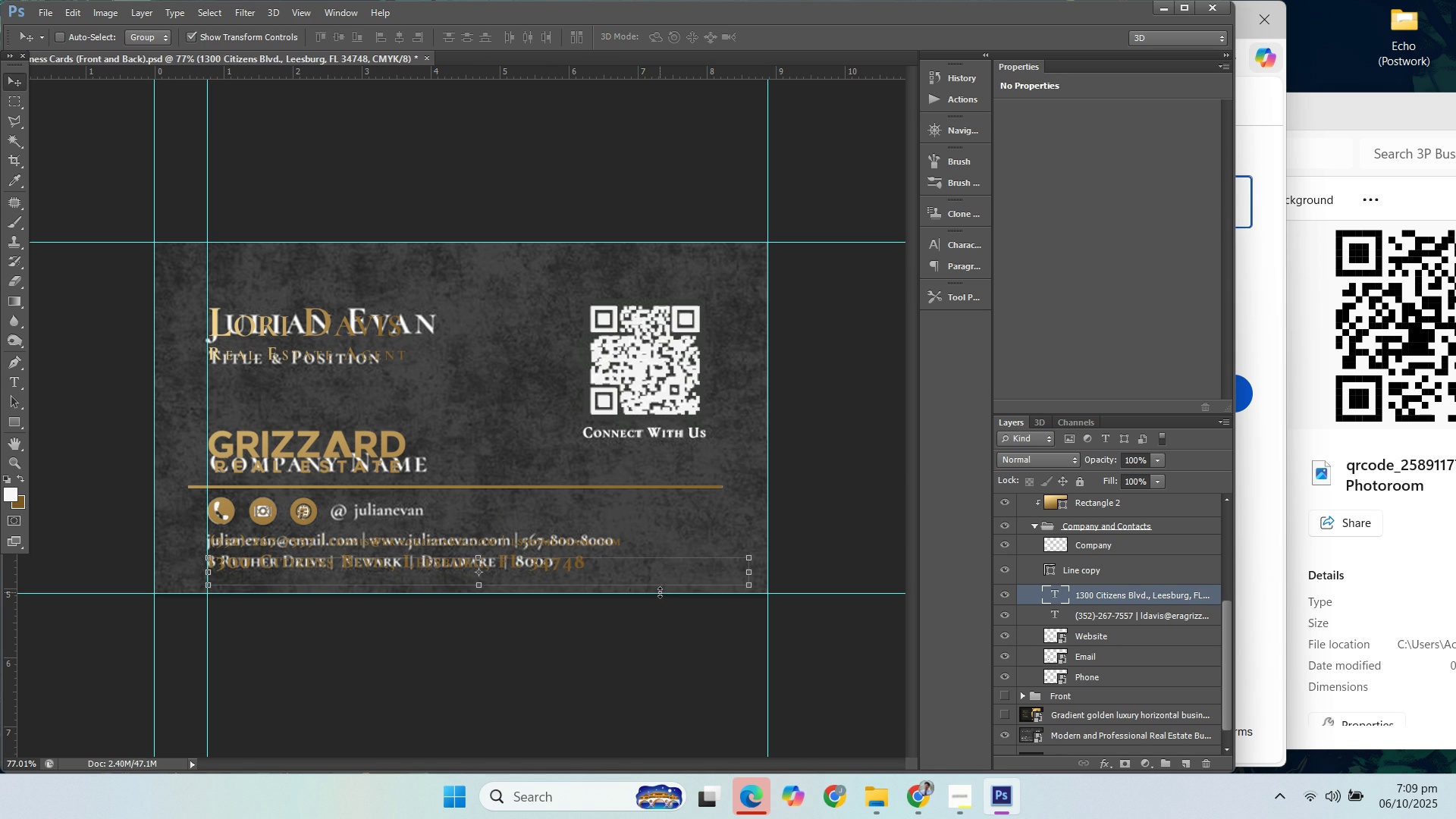 
key(ArrowUp)
 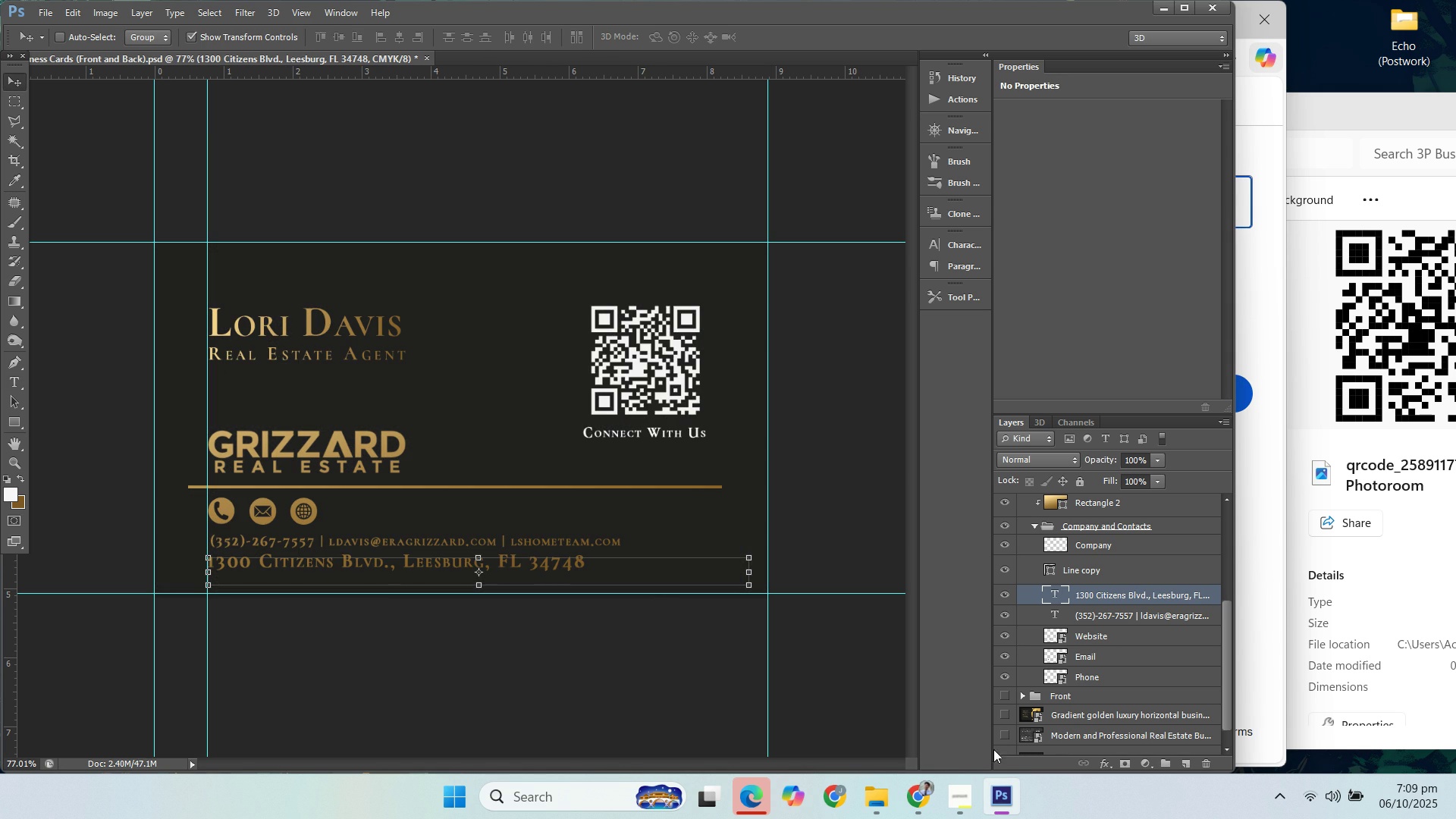 
key(ArrowDown)
 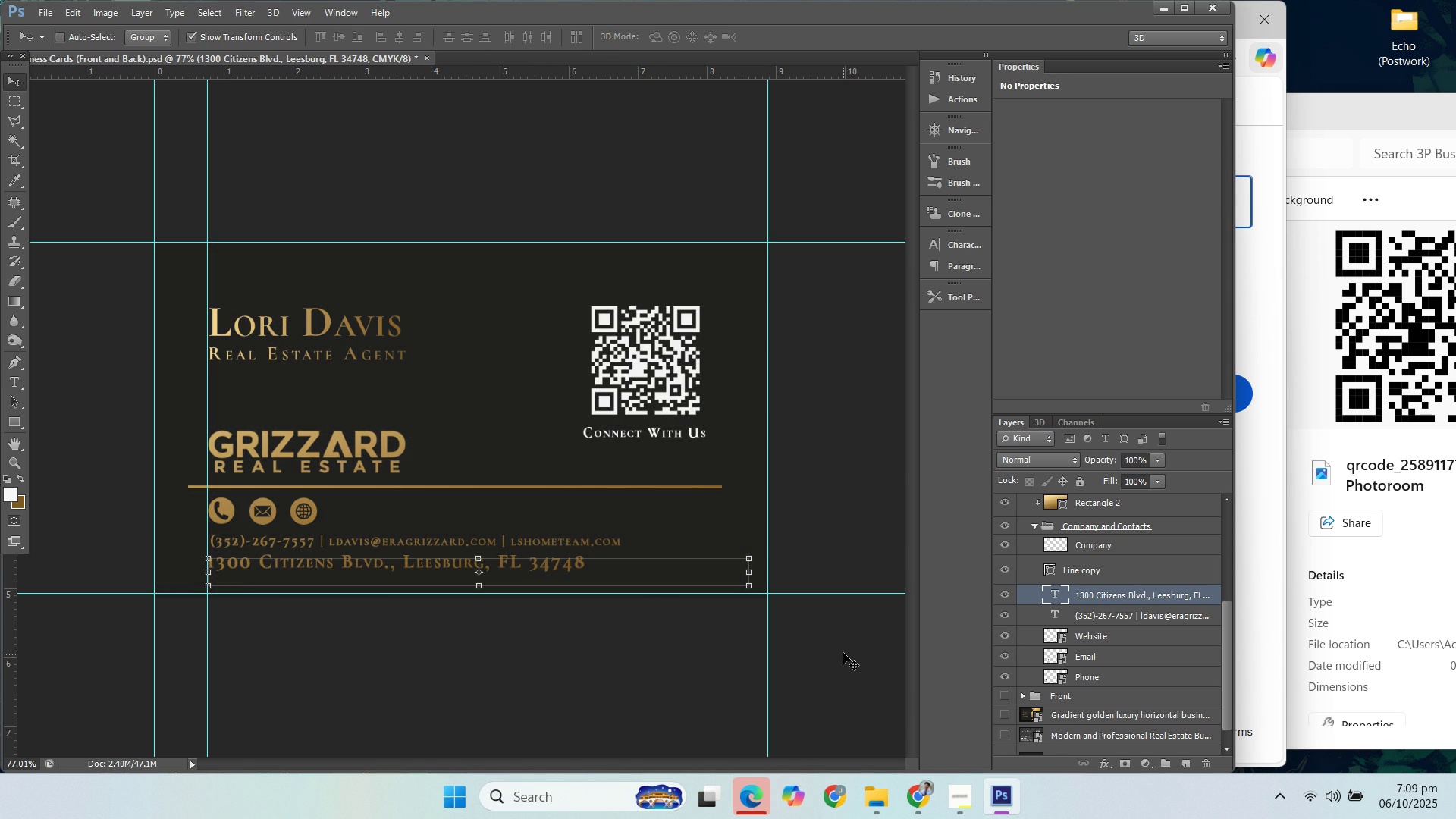 
key(ArrowDown)
 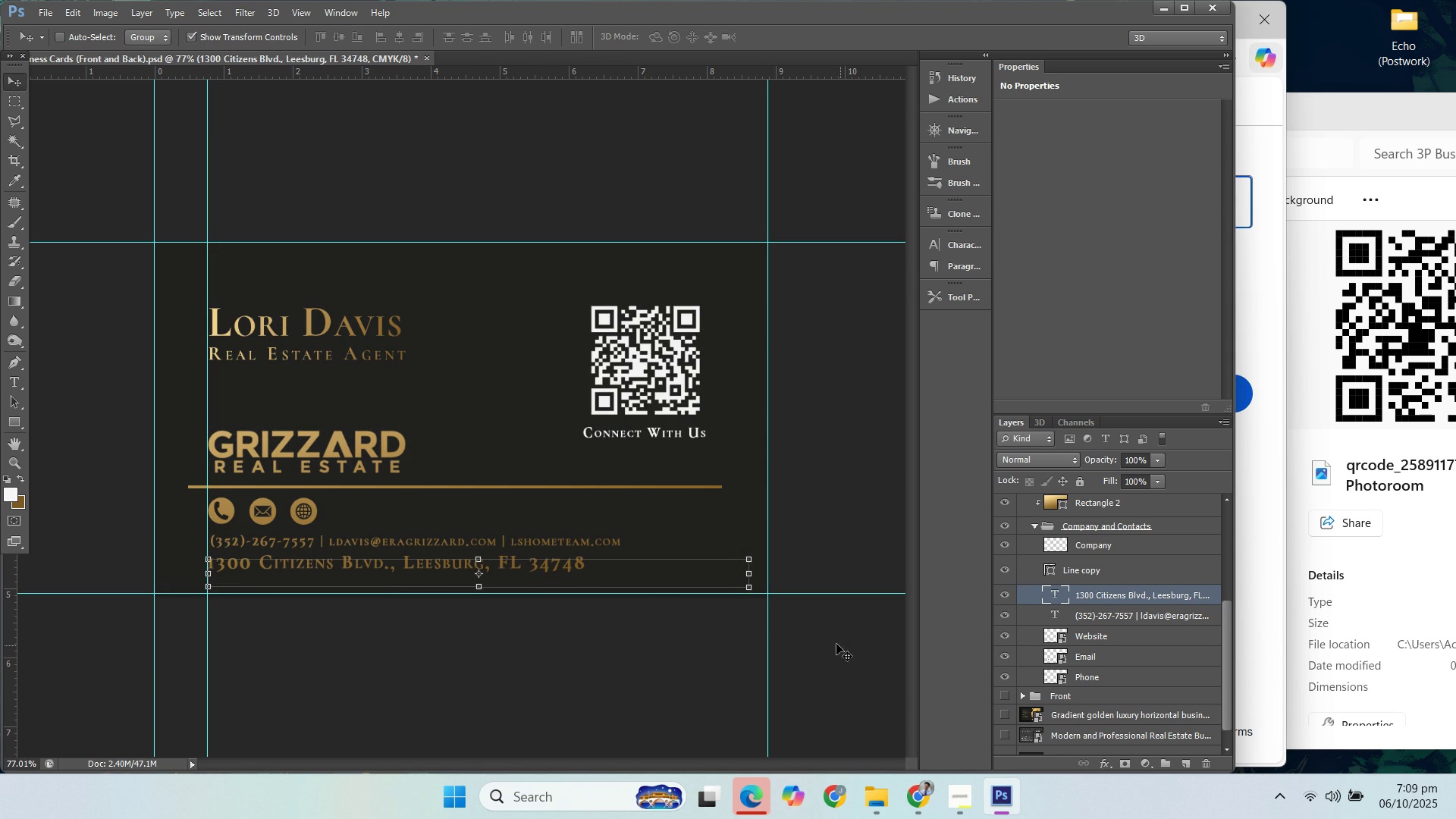 
key(ArrowDown)
 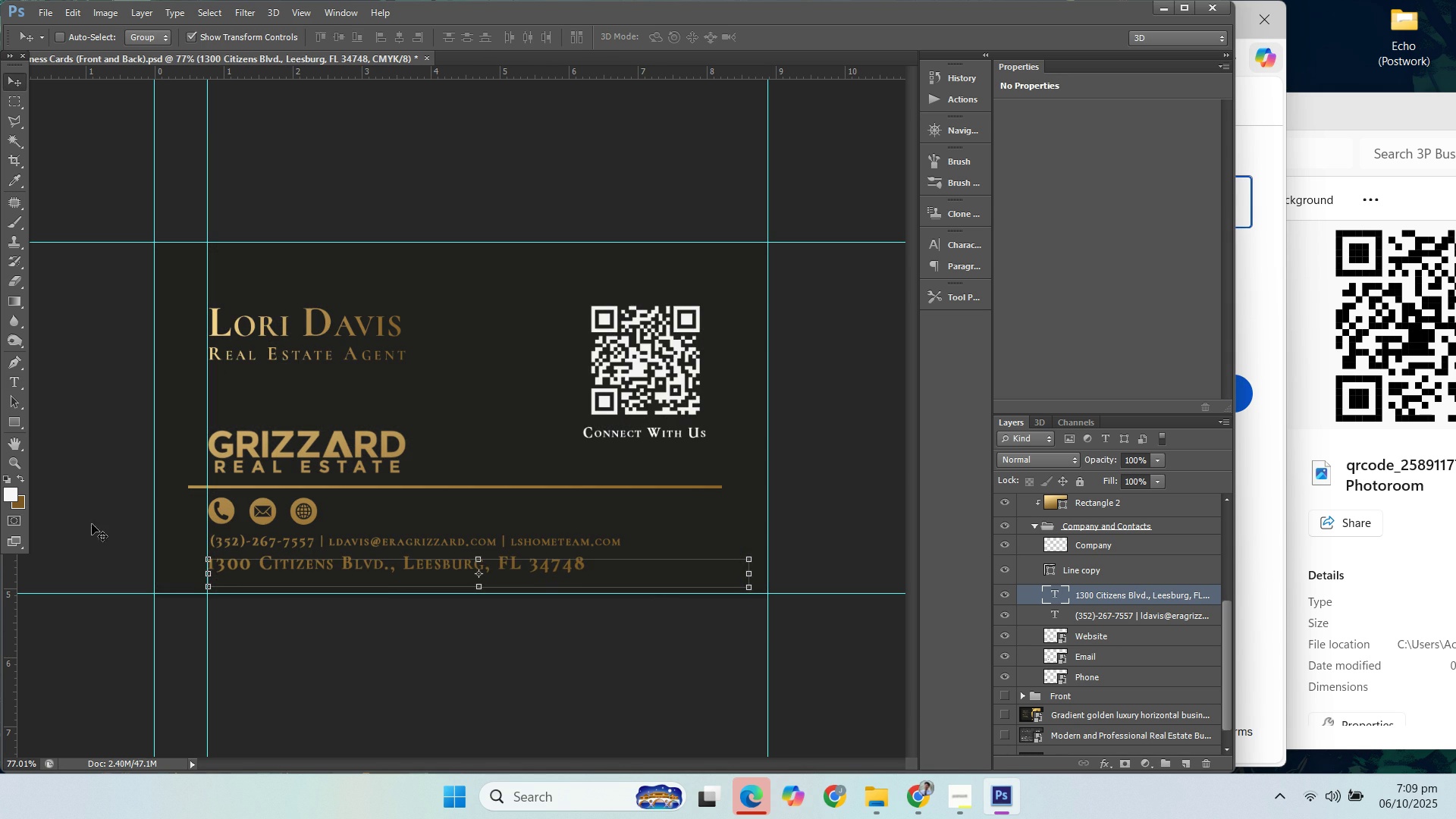 
key(ArrowUp)
 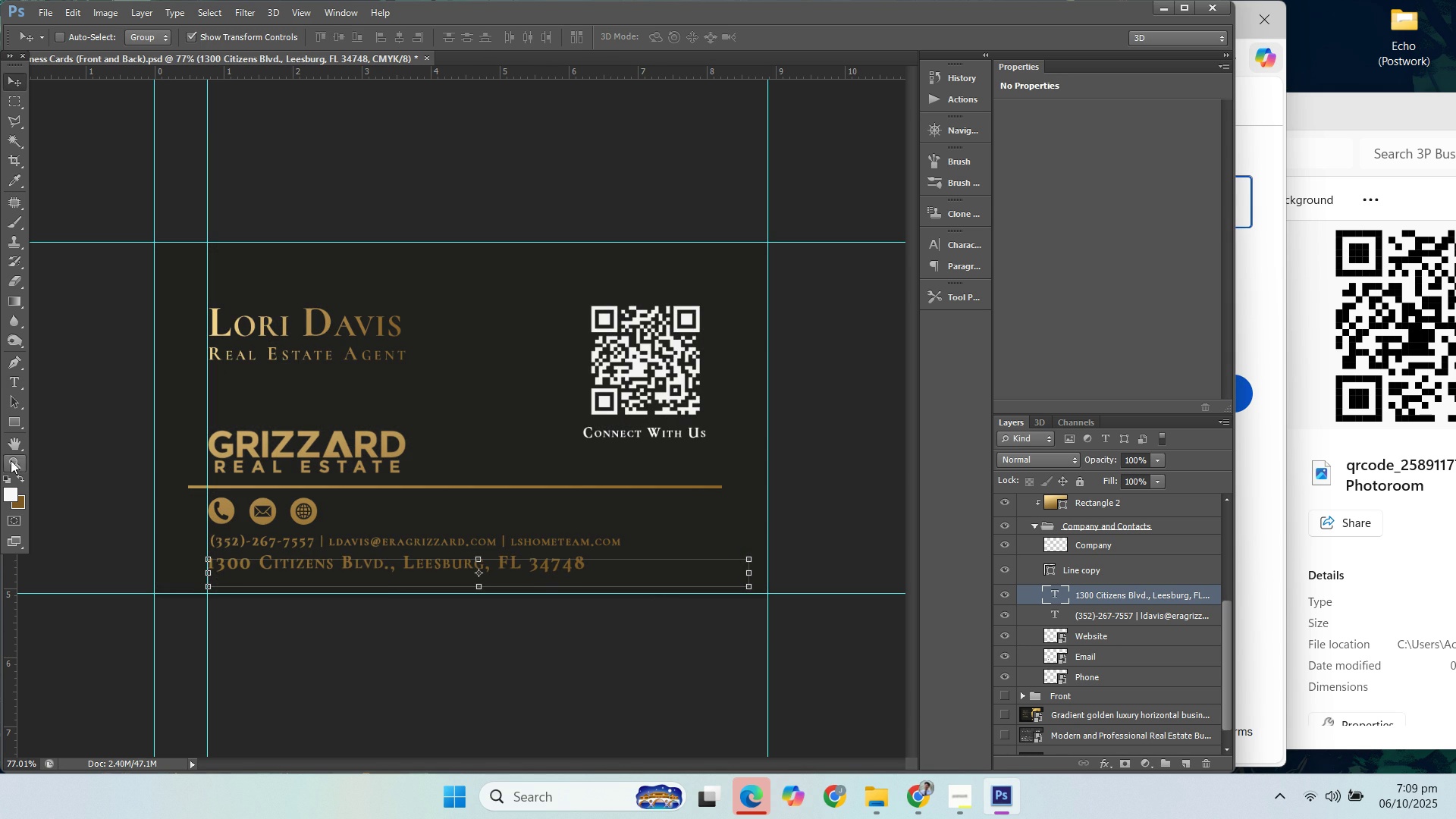 
left_click([11, 460])